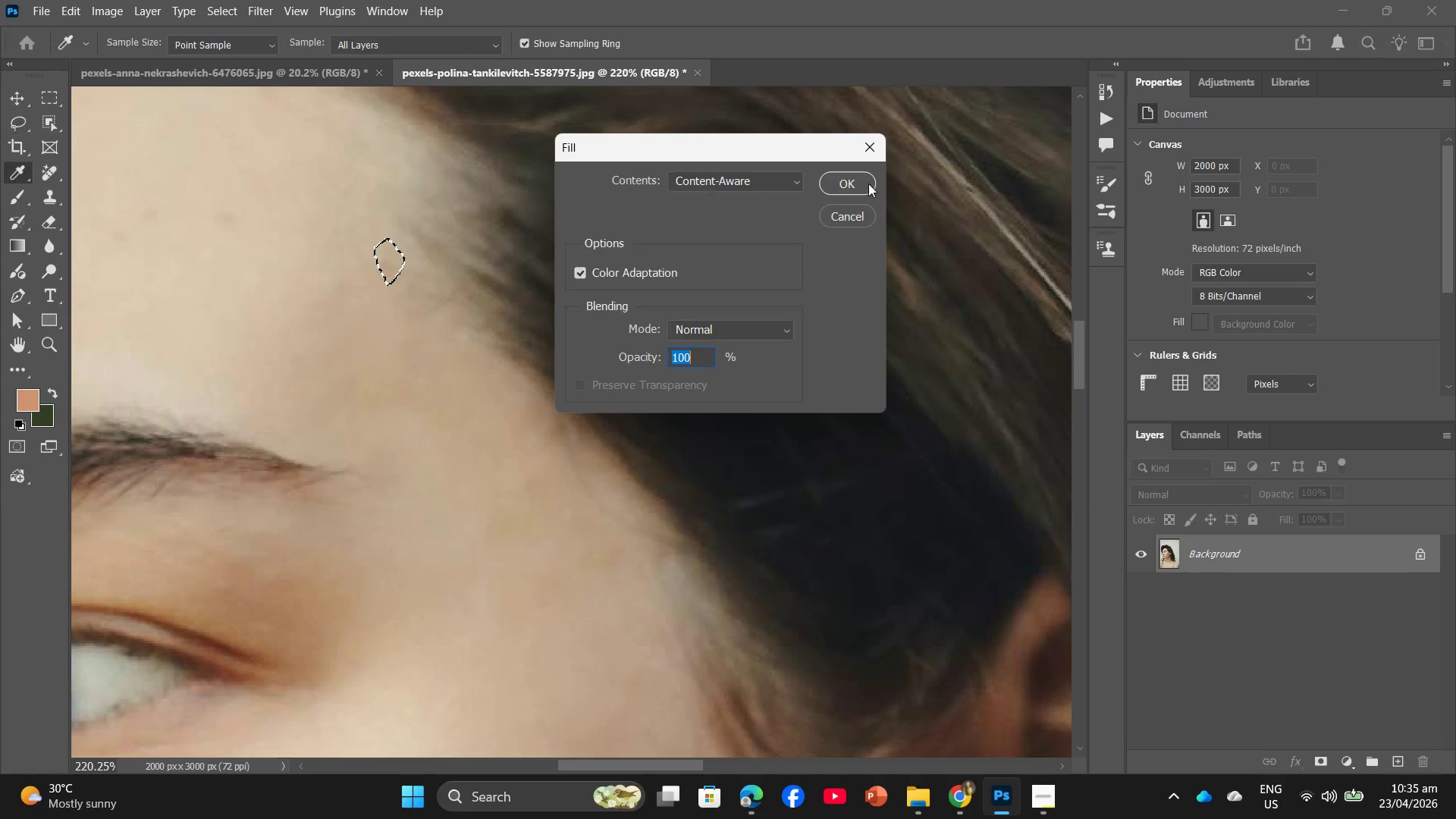 
left_click([868, 181])
 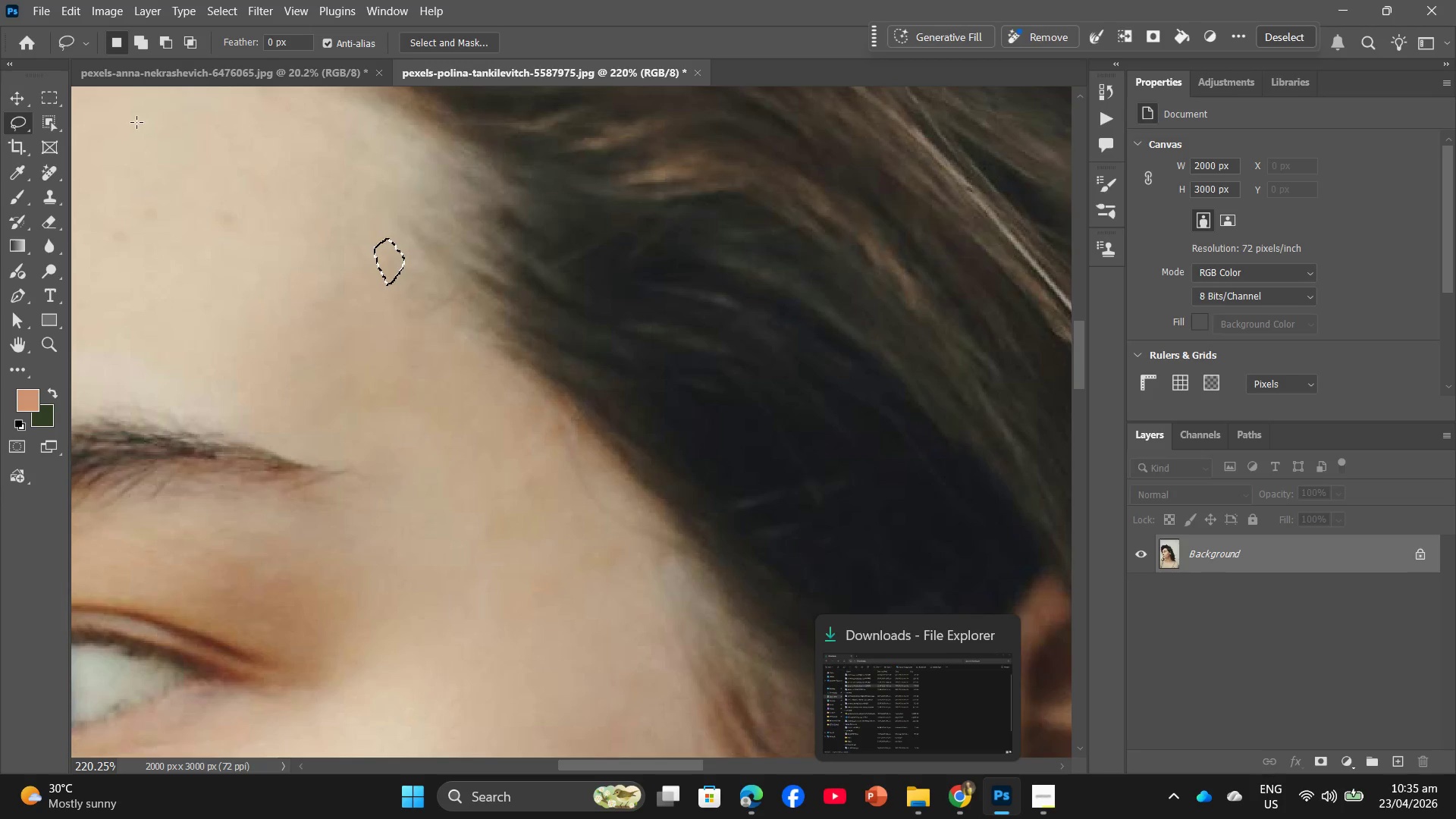 
left_click([46, 11])
 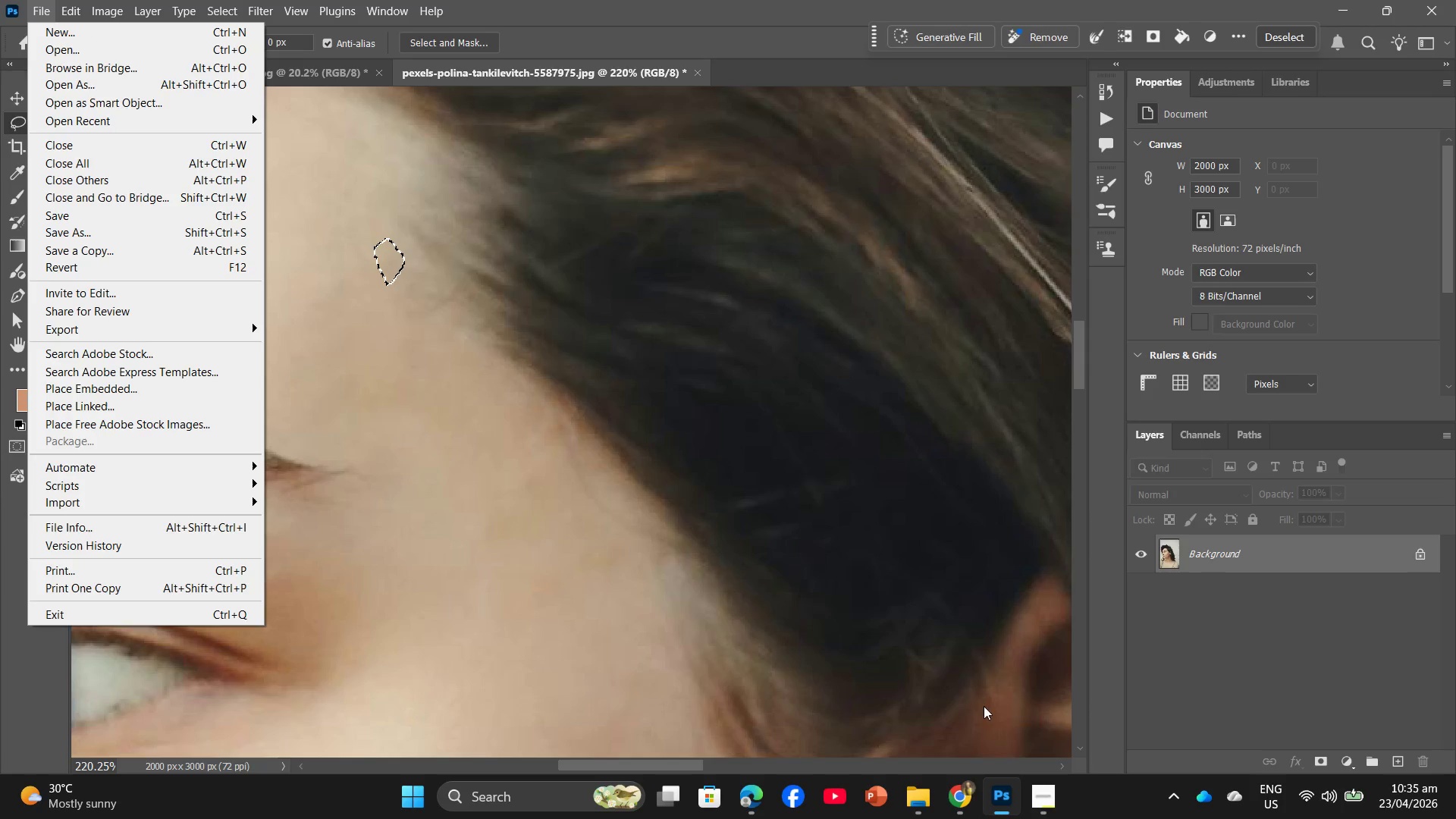 
left_click([1043, 796])